 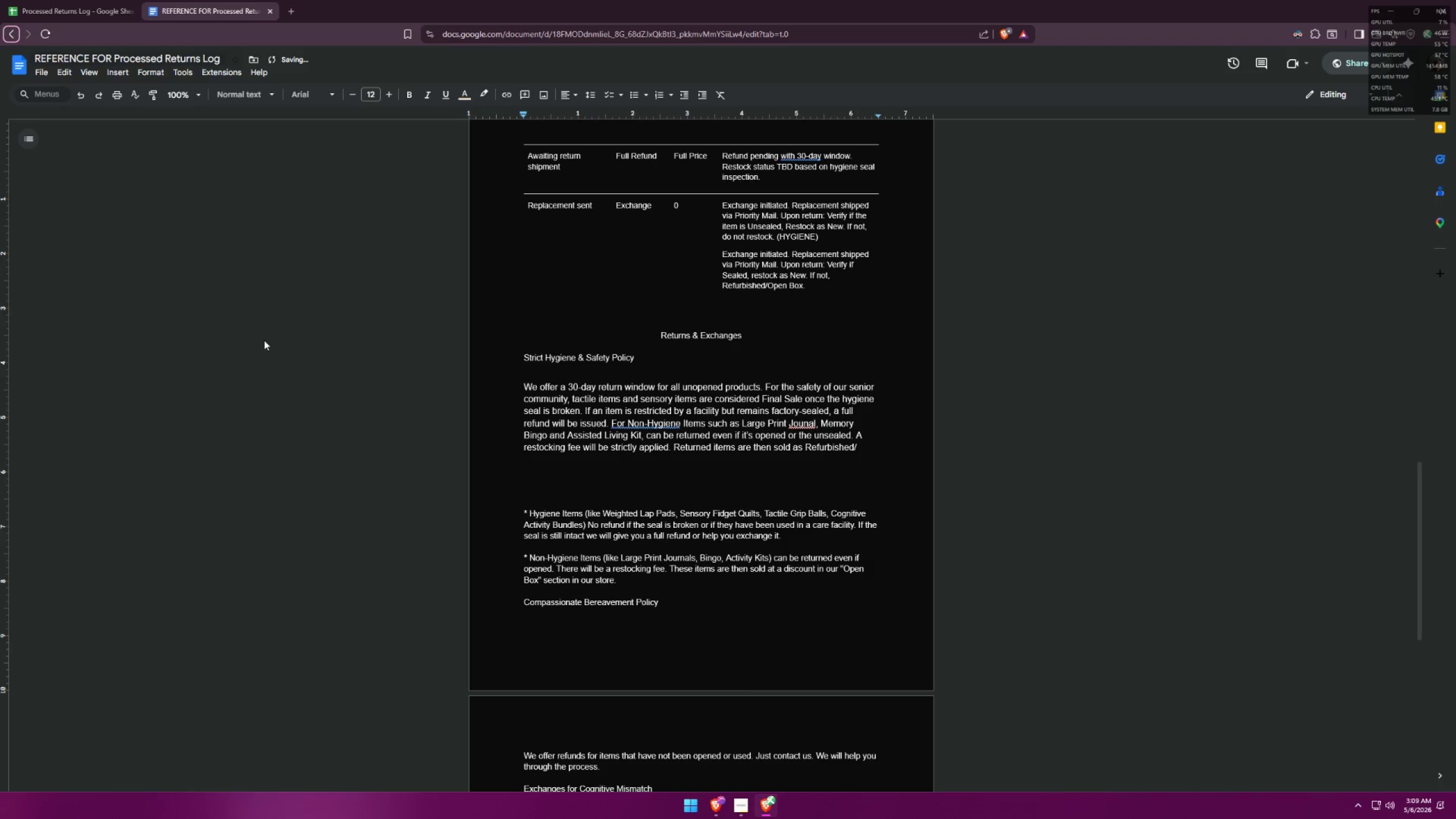 
key(Shift+O)
 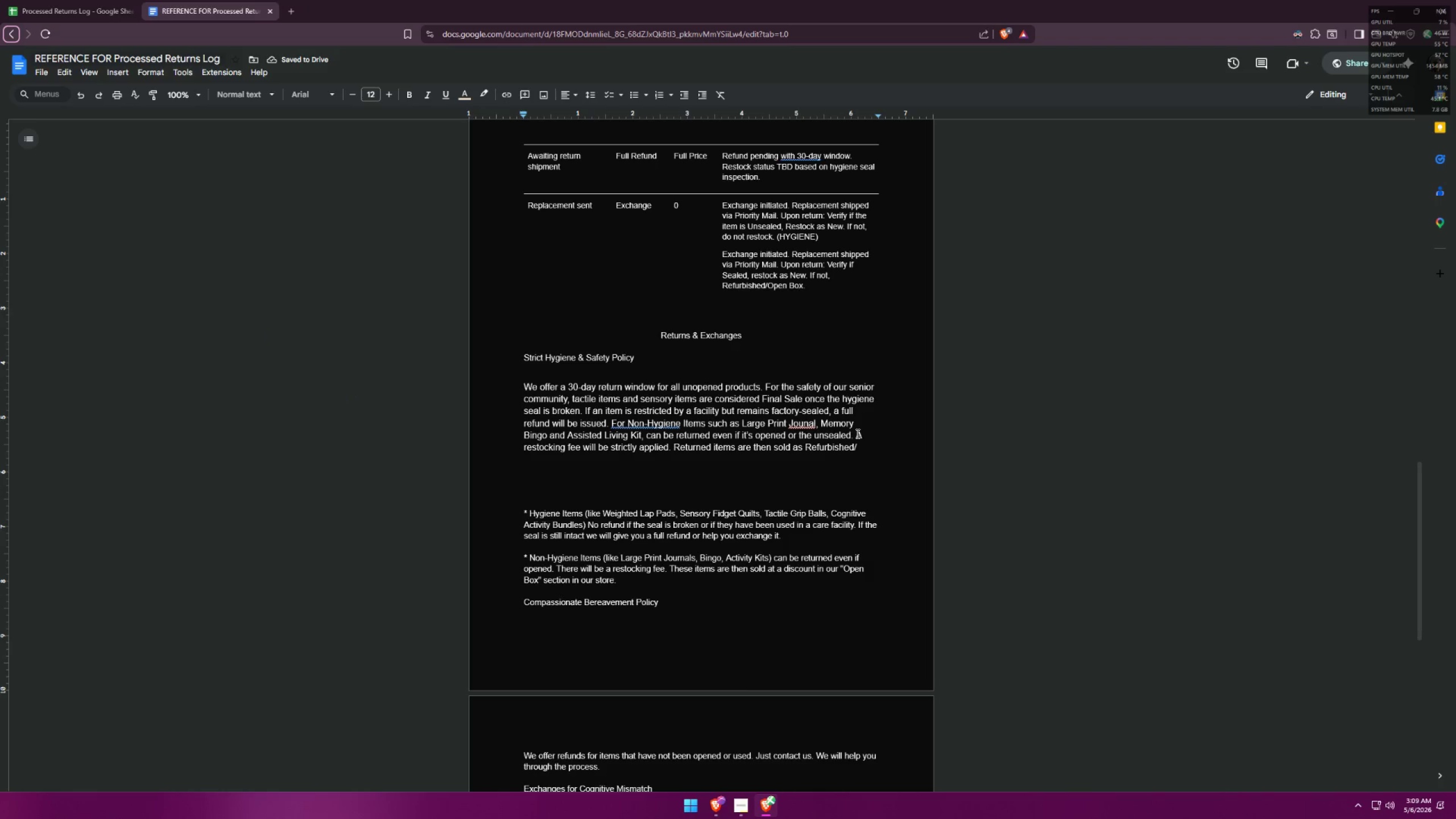 
left_click([863, 444])
 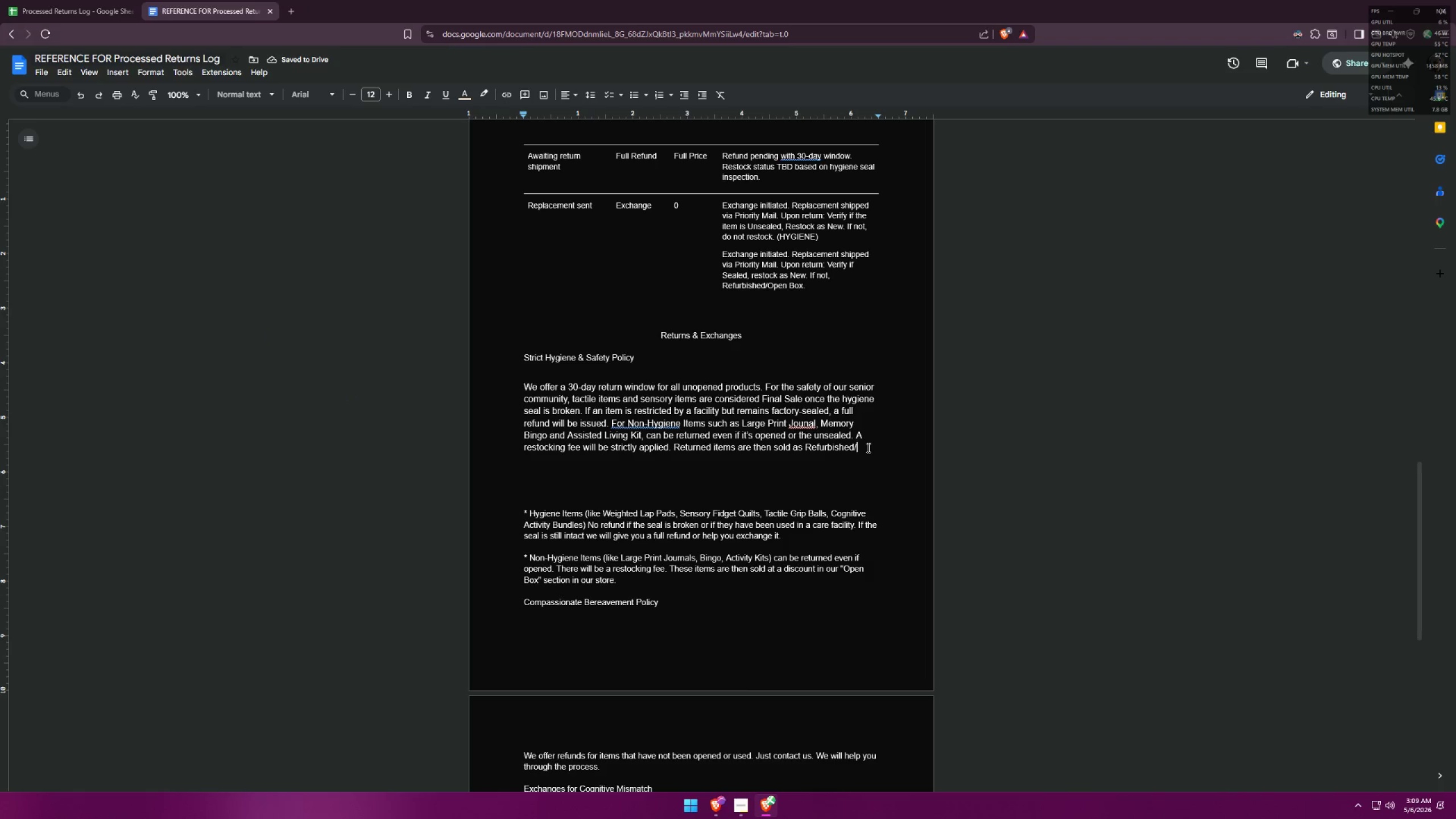 
type(Open Box )
 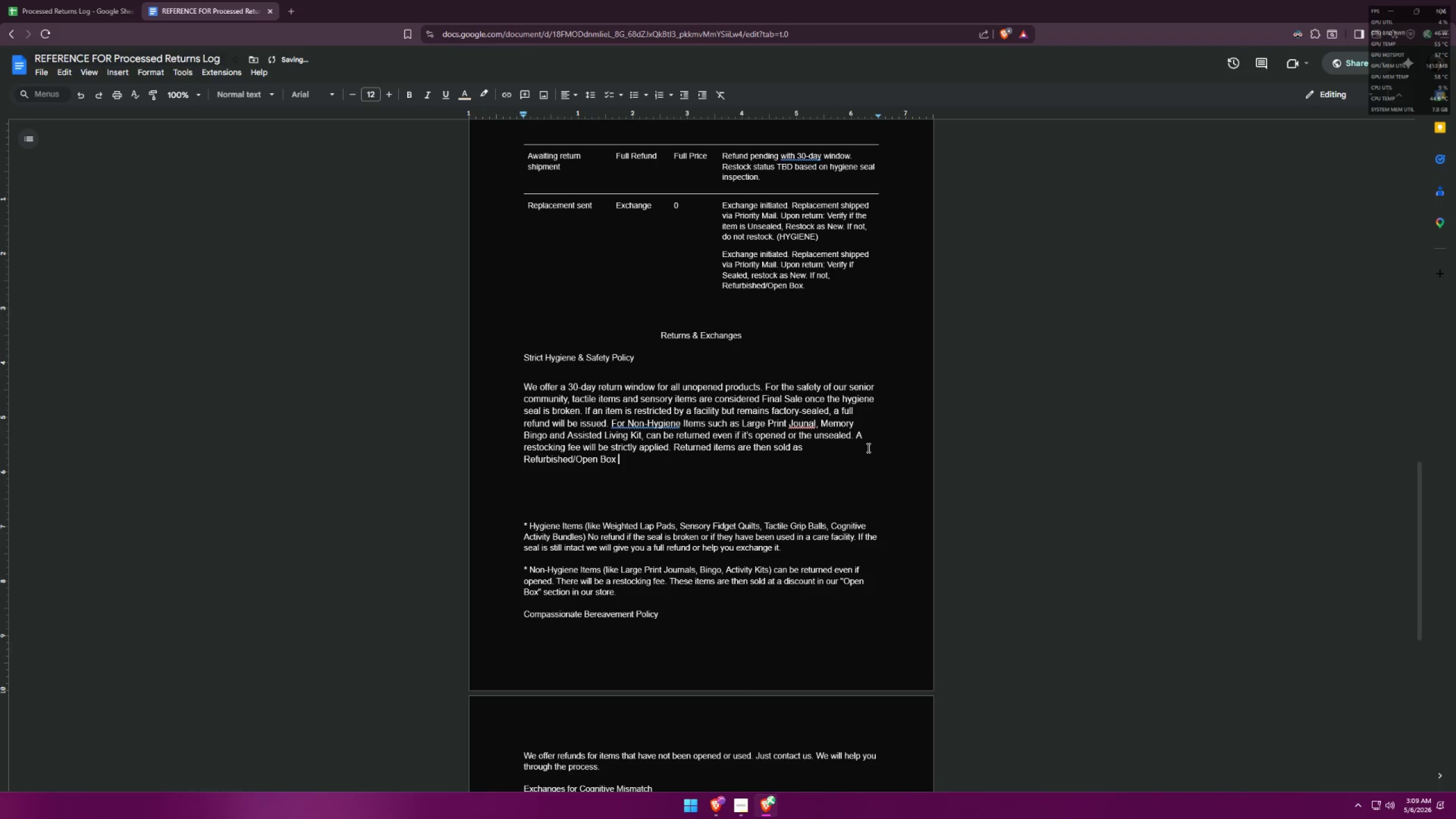 
key(Alt+AltLeft)
 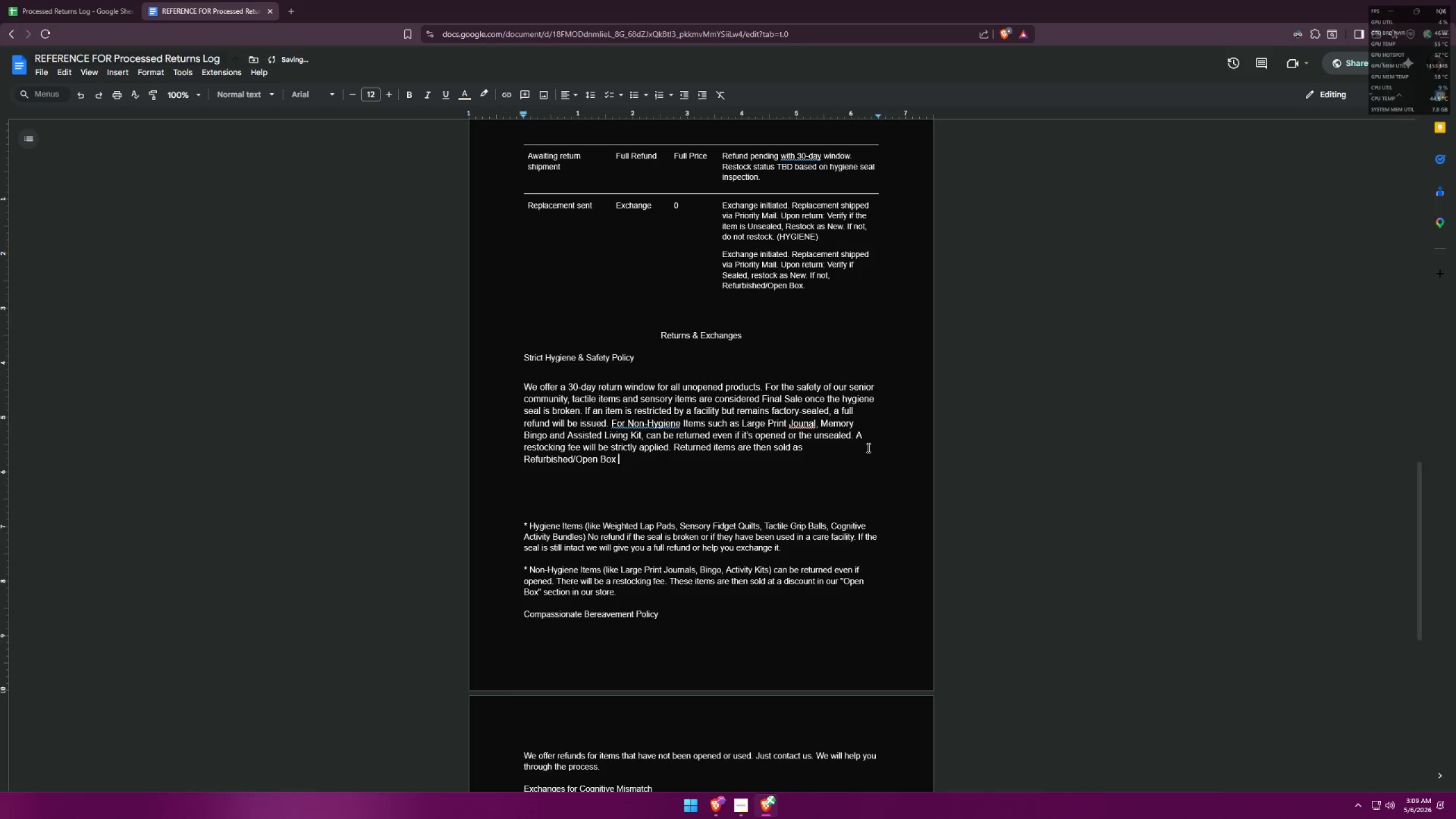 
key(Alt+Tab)